 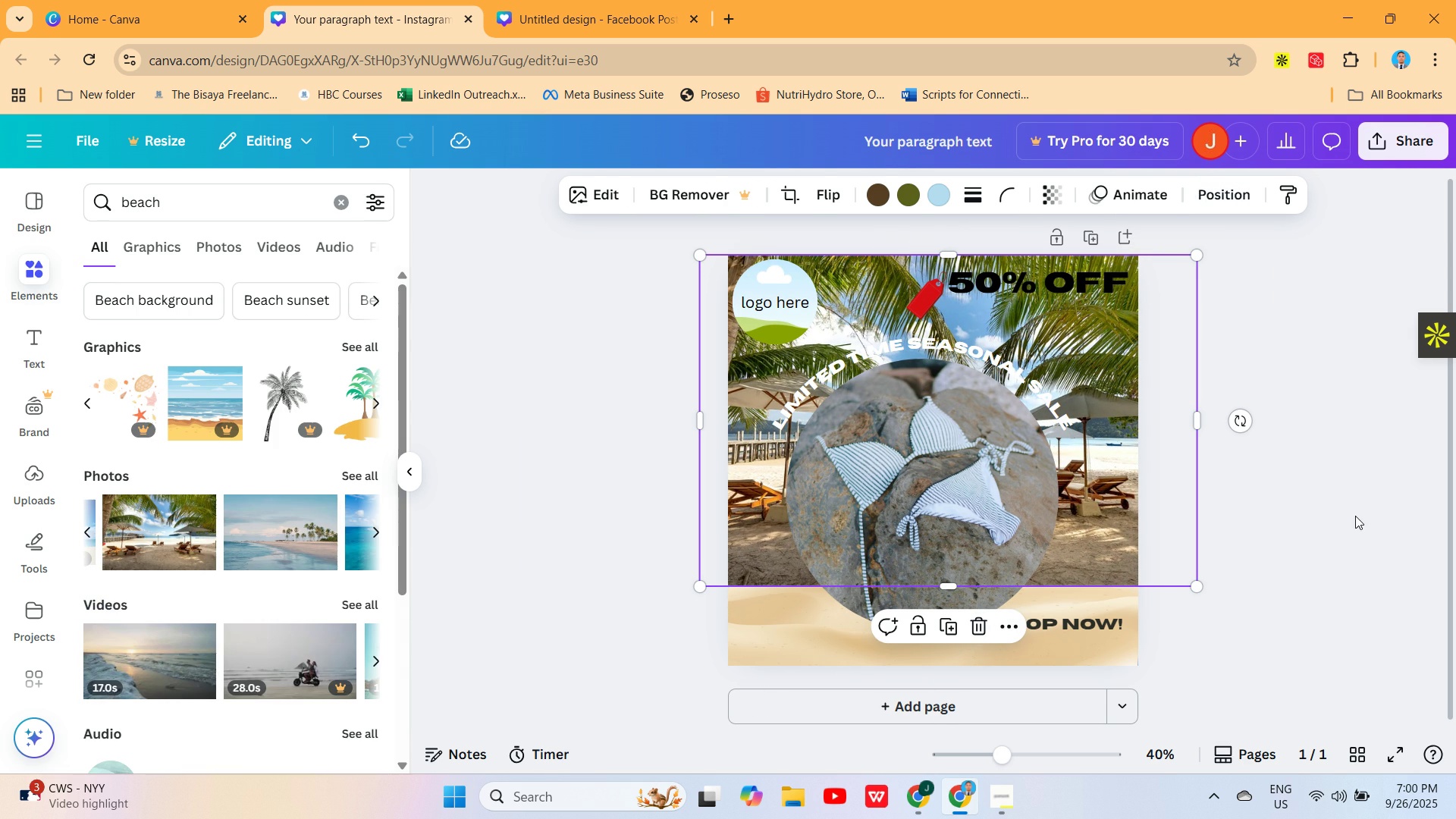 
left_click([1003, 365])
 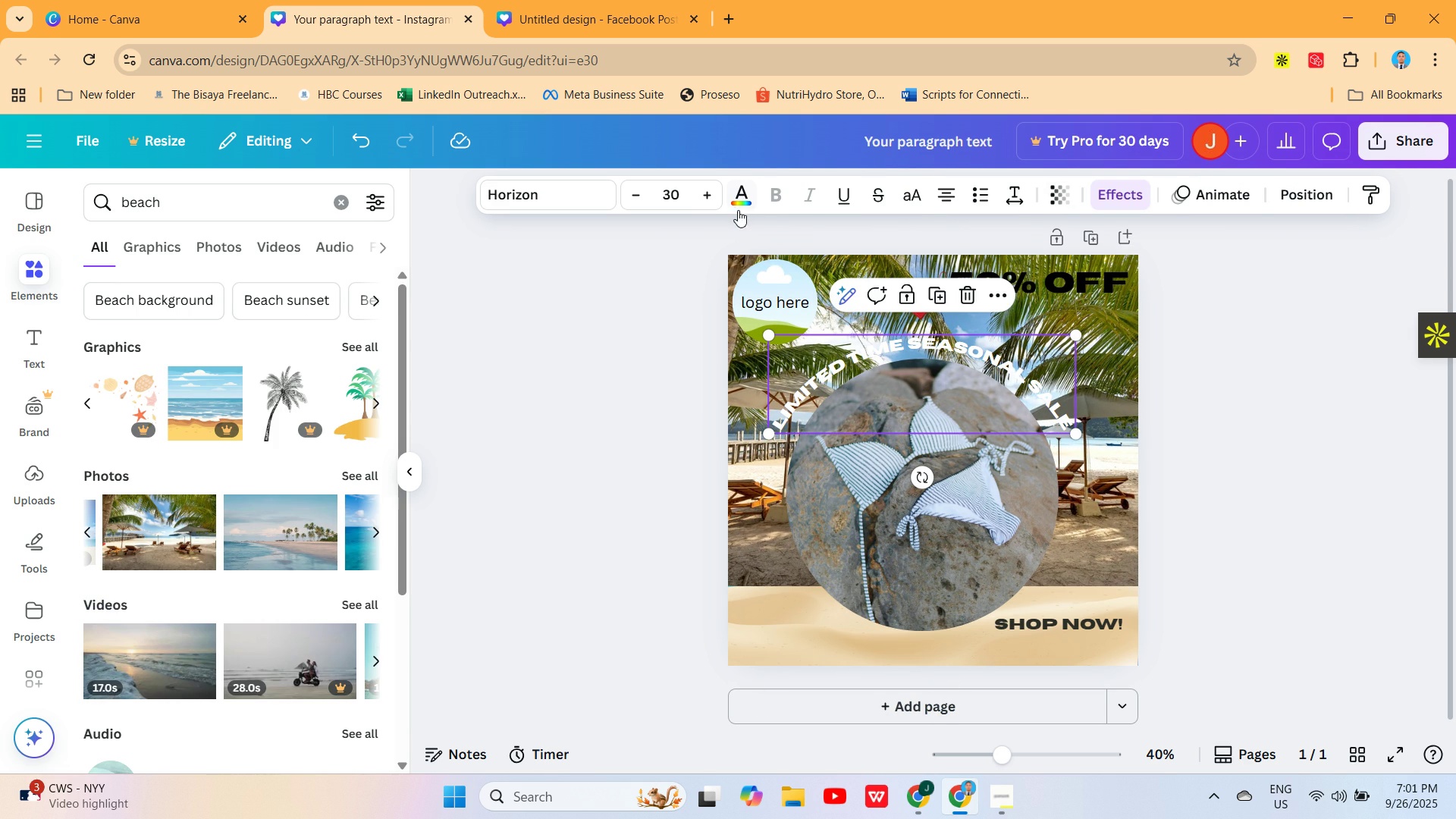 
left_click([742, 199])
 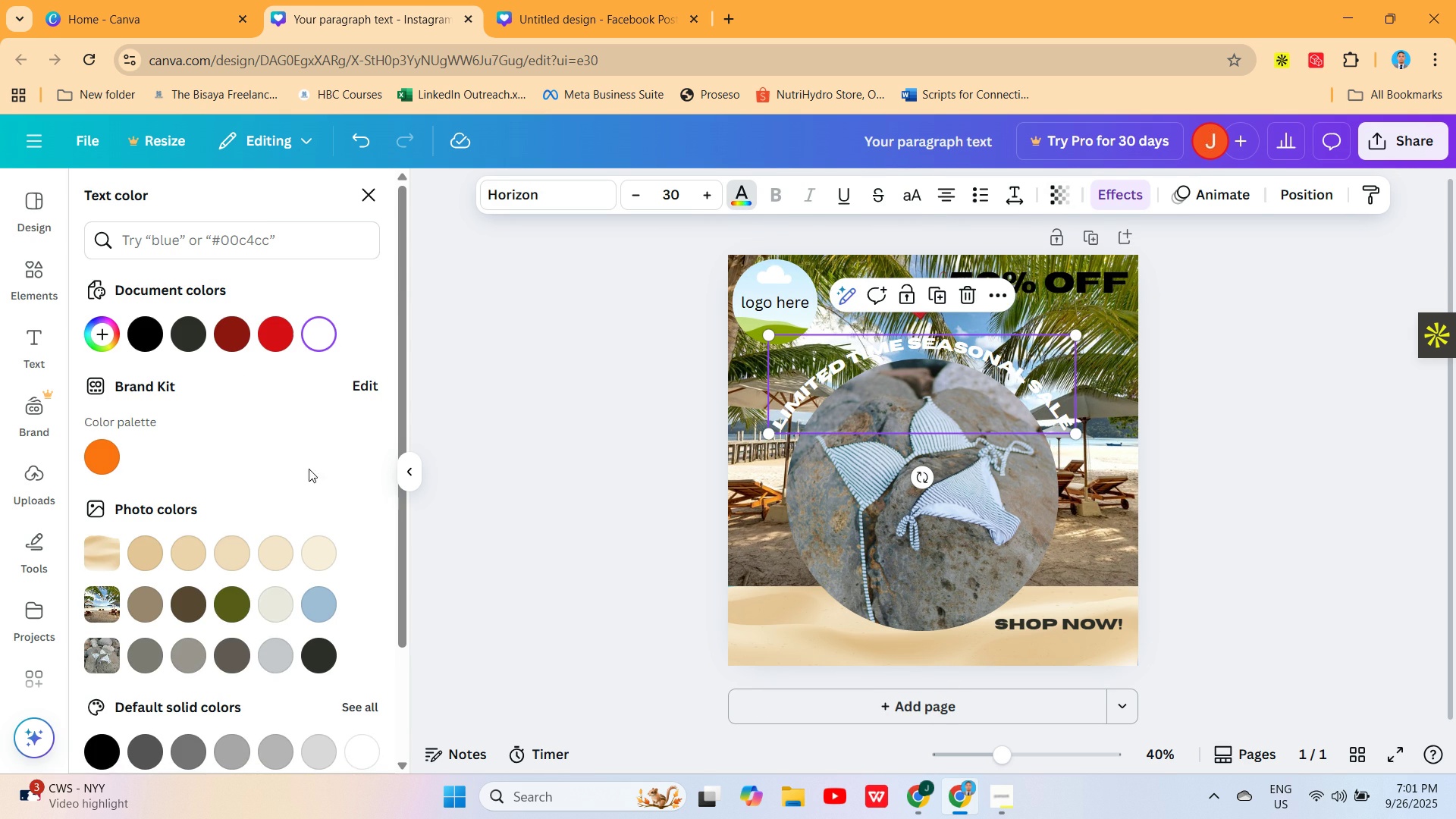 
mouse_move([215, 624])
 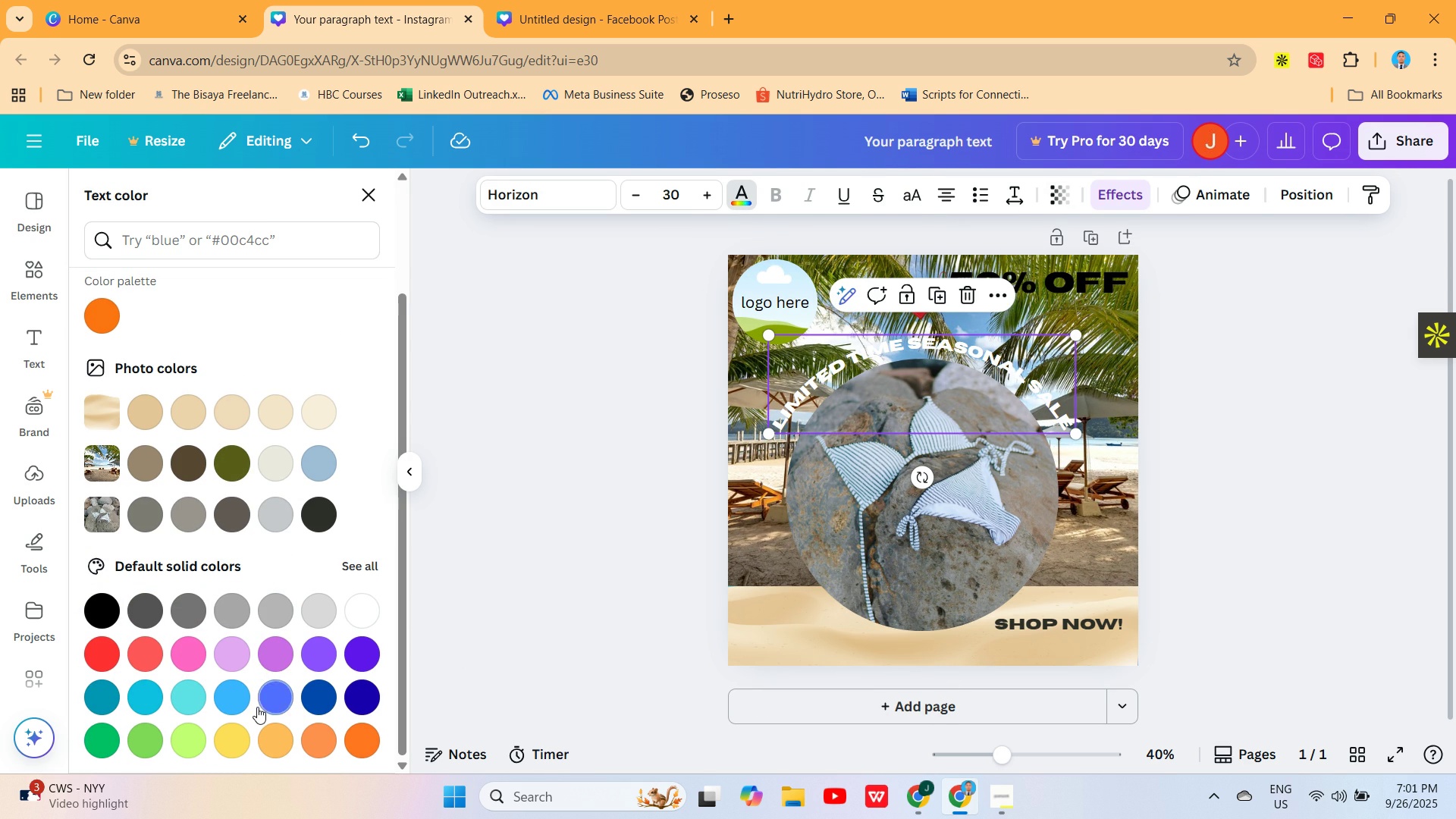 
left_click([264, 705])
 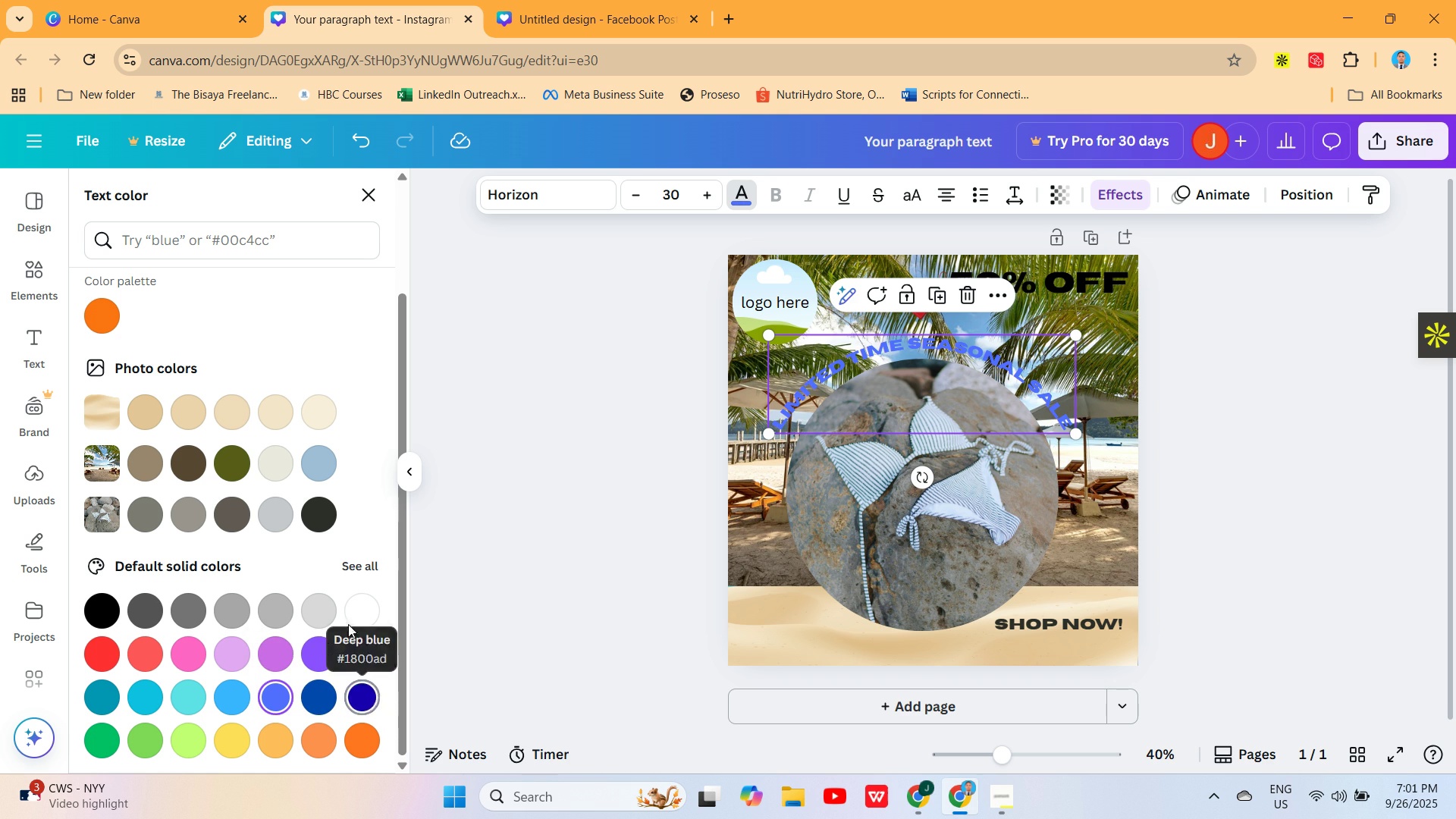 
left_click([356, 610])
 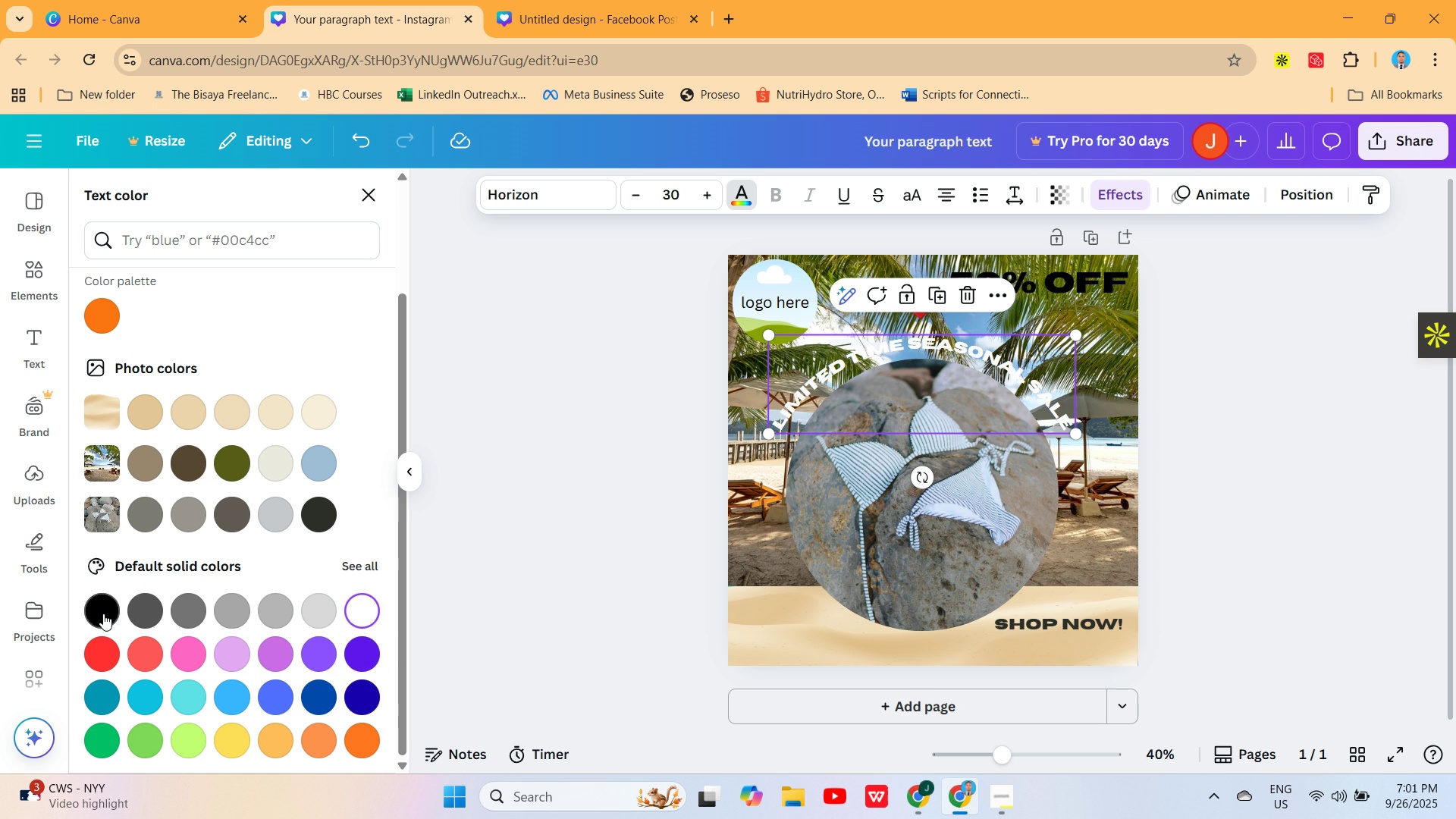 
left_click([103, 613])
 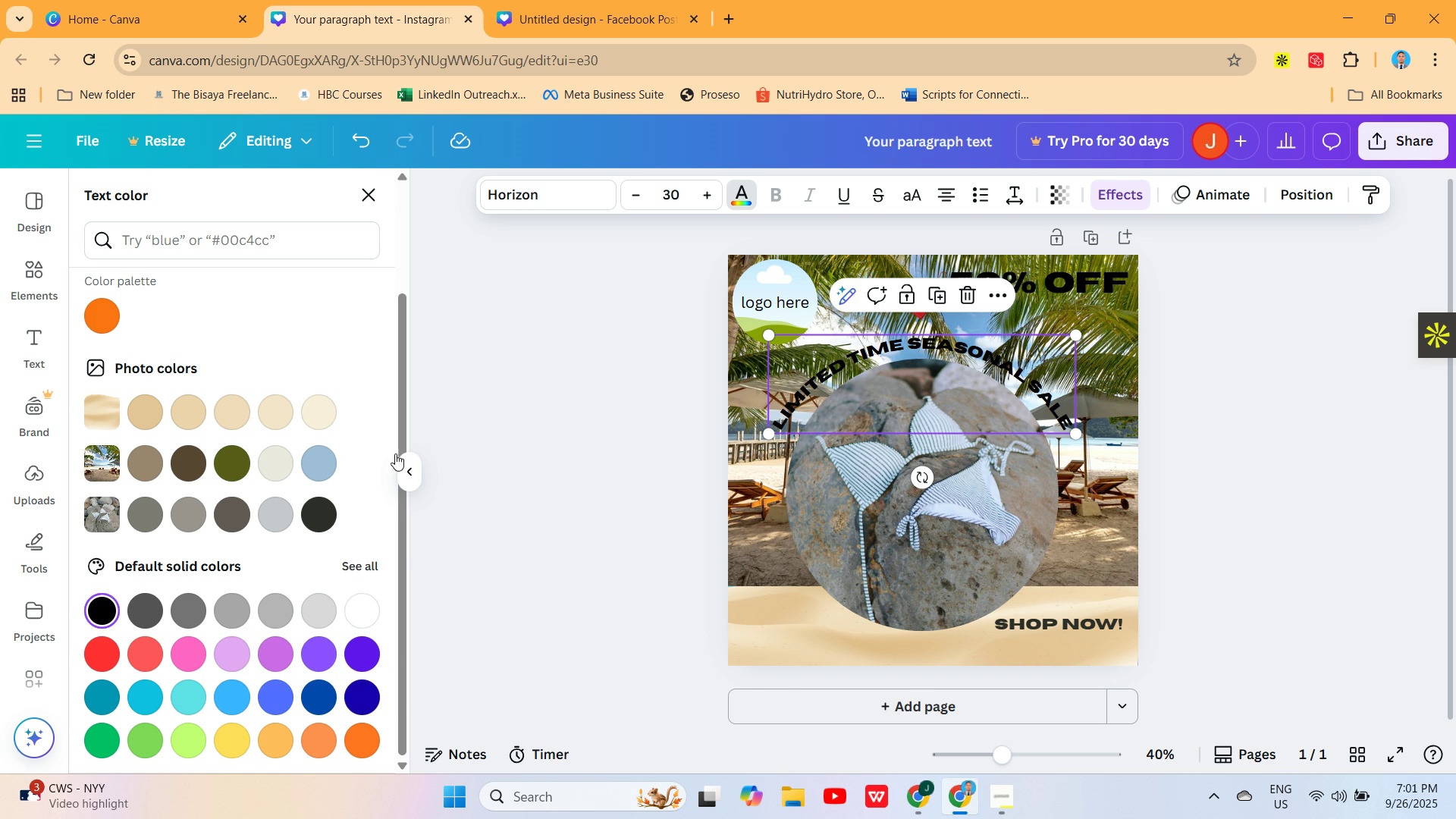 
wait(5.67)
 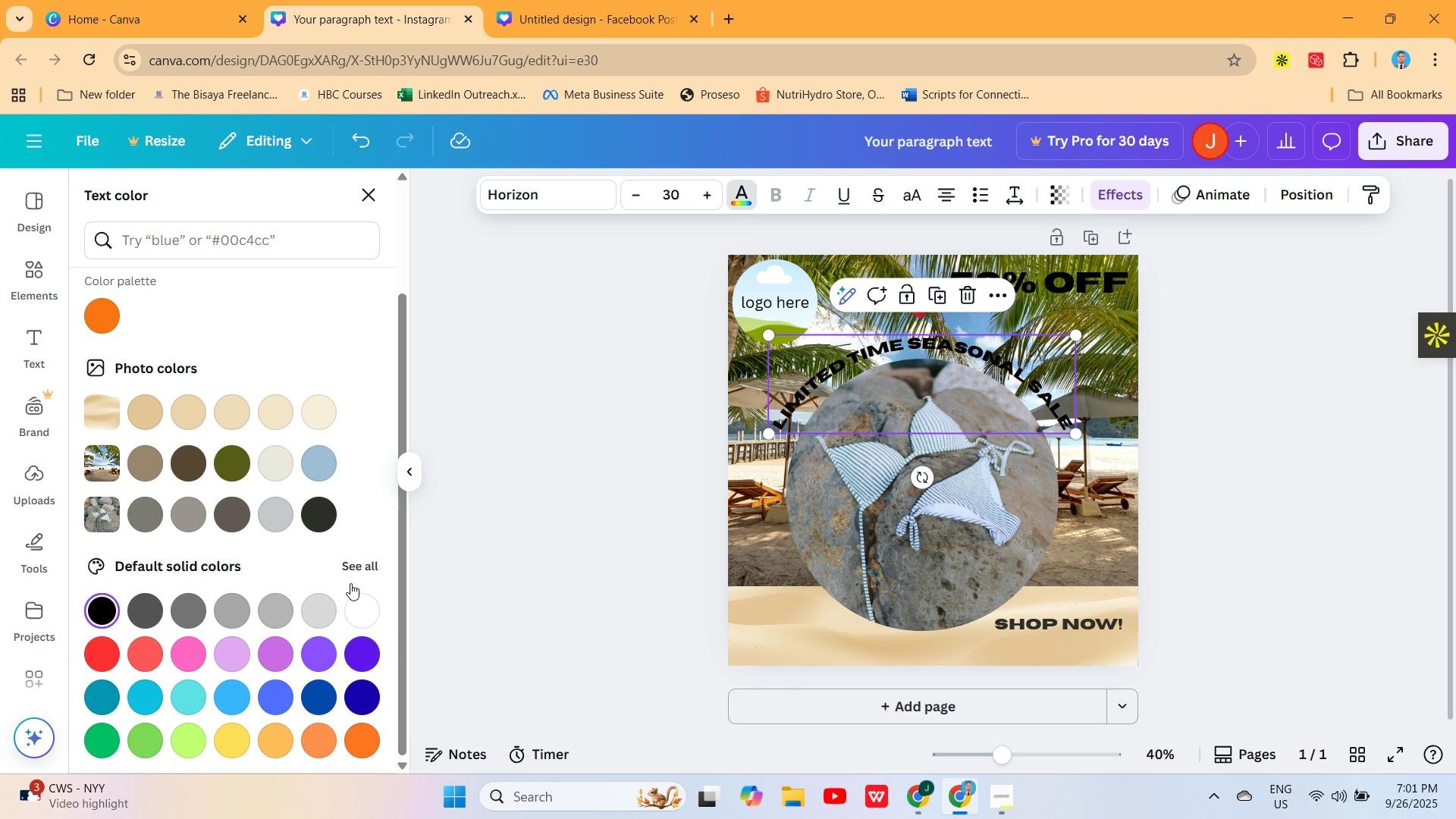 
left_click([91, 644])
 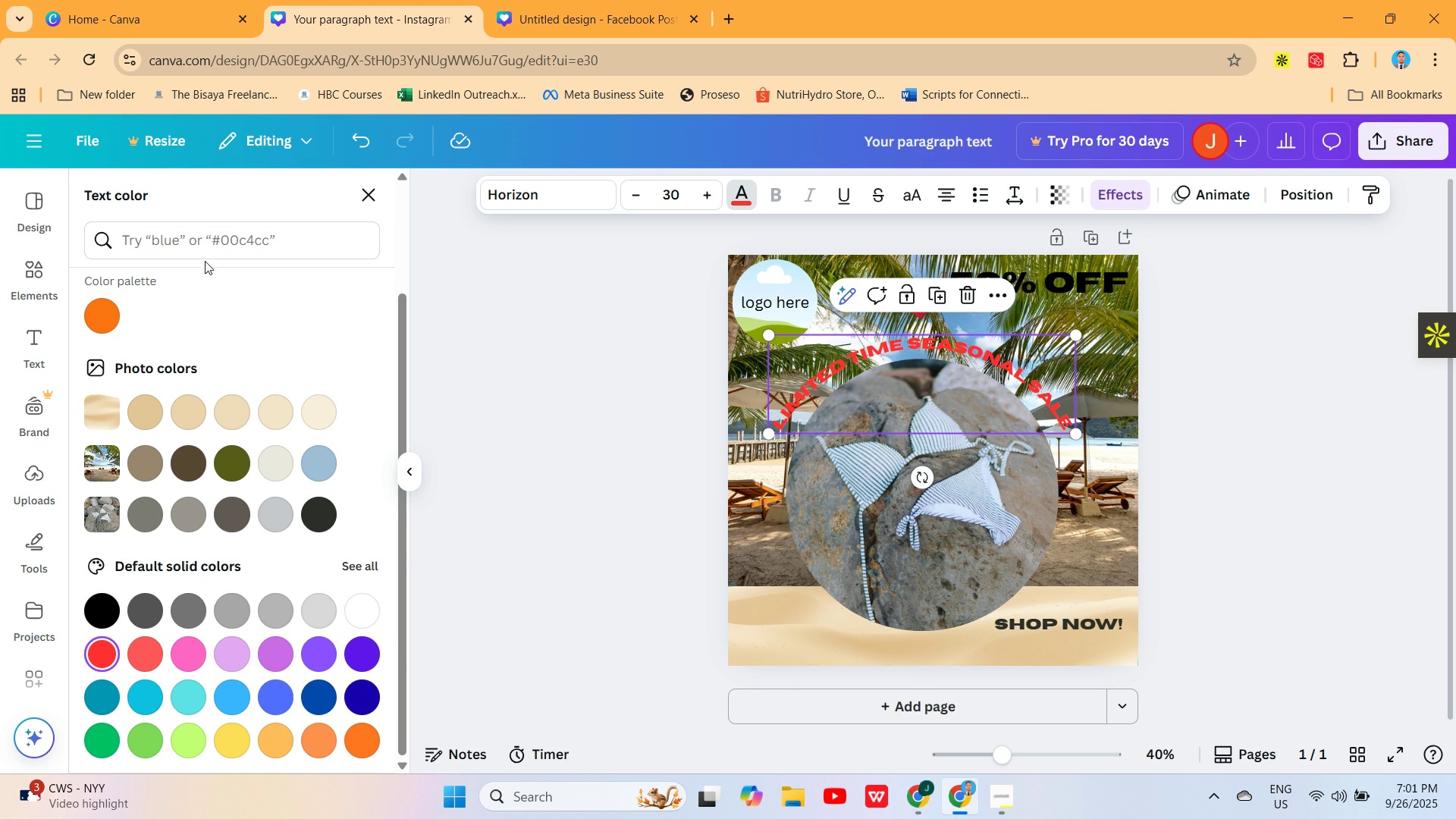 
left_click([212, 248])
 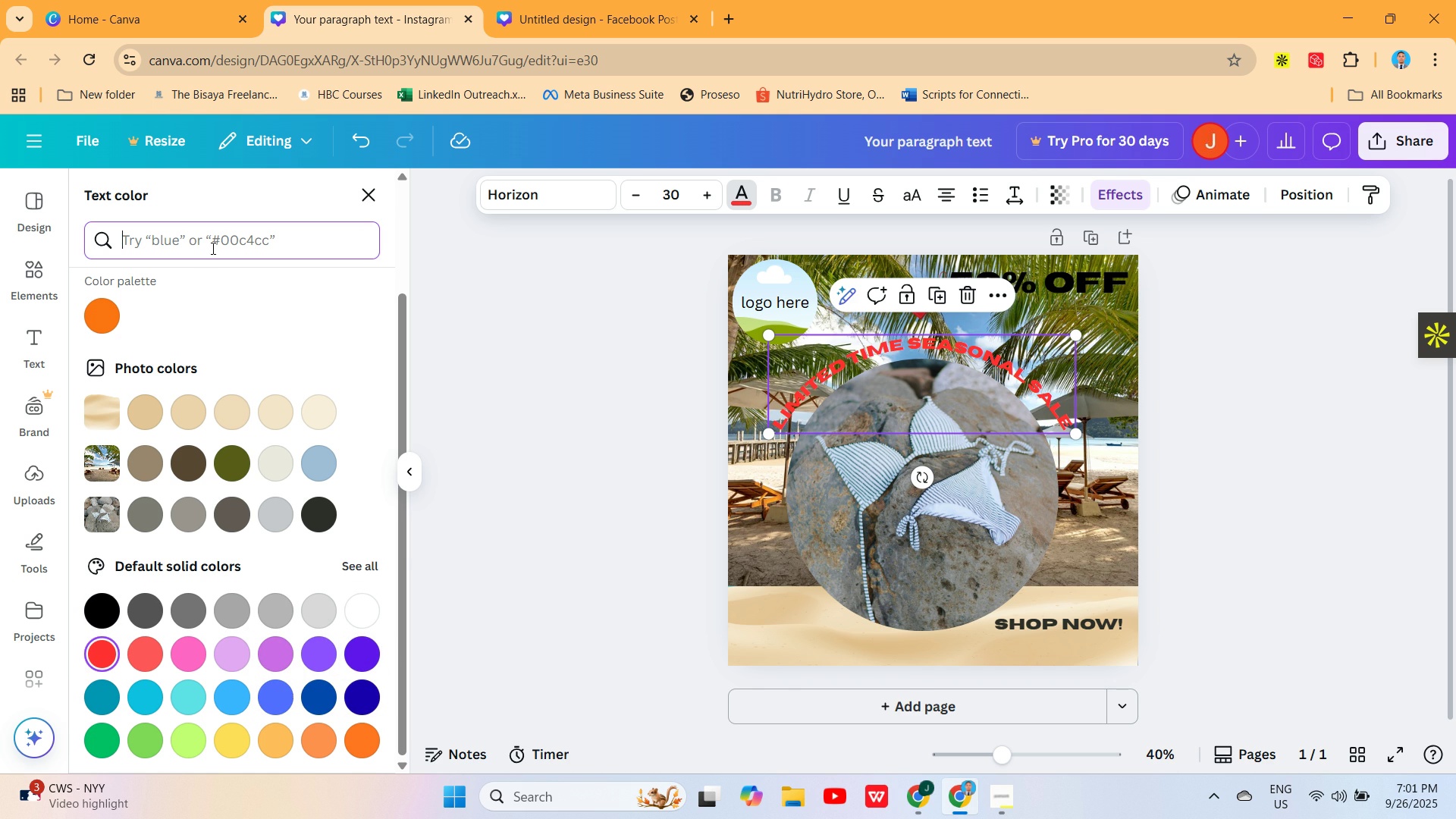 
type(dark red)
 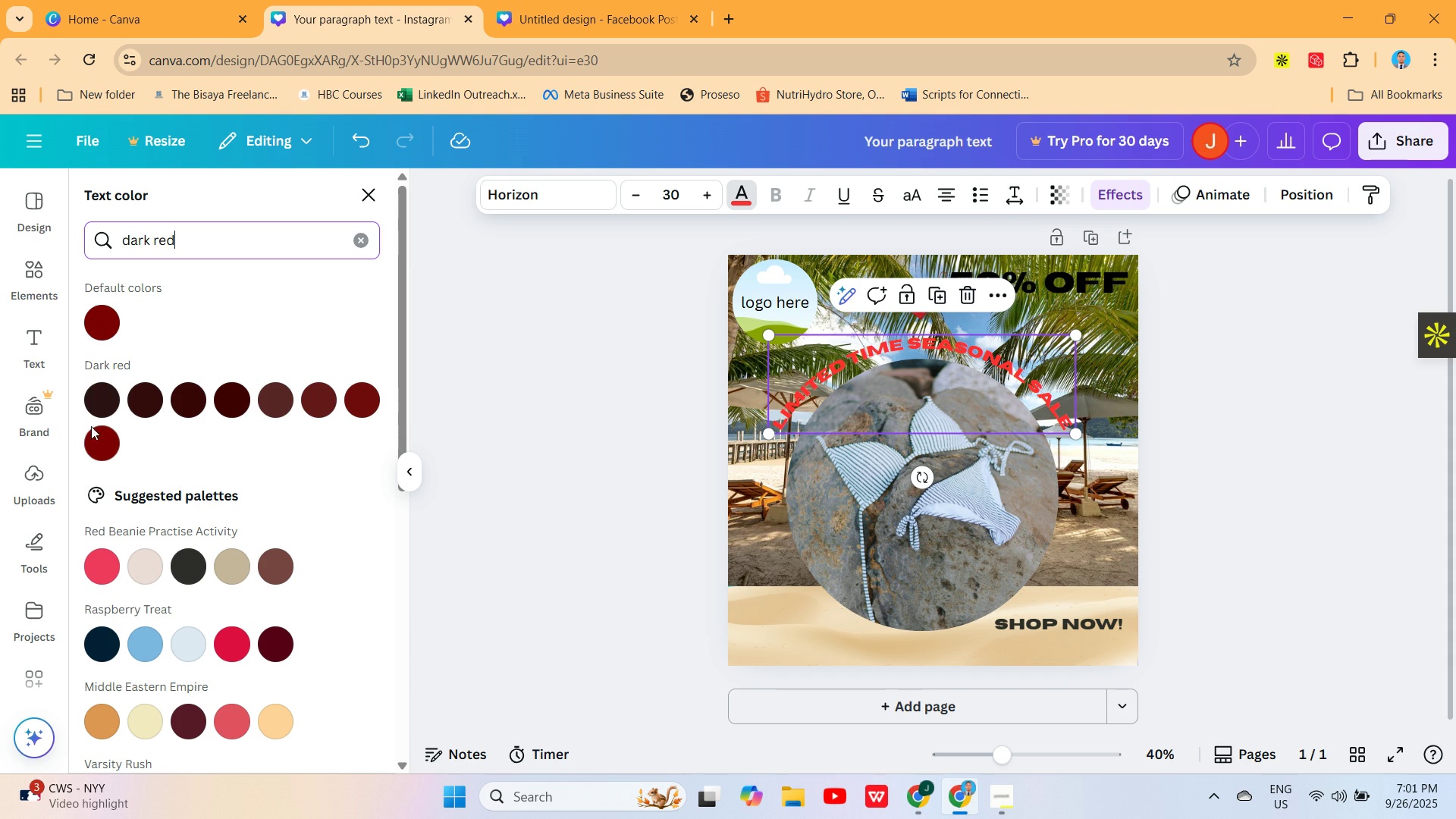 
left_click([92, 316])
 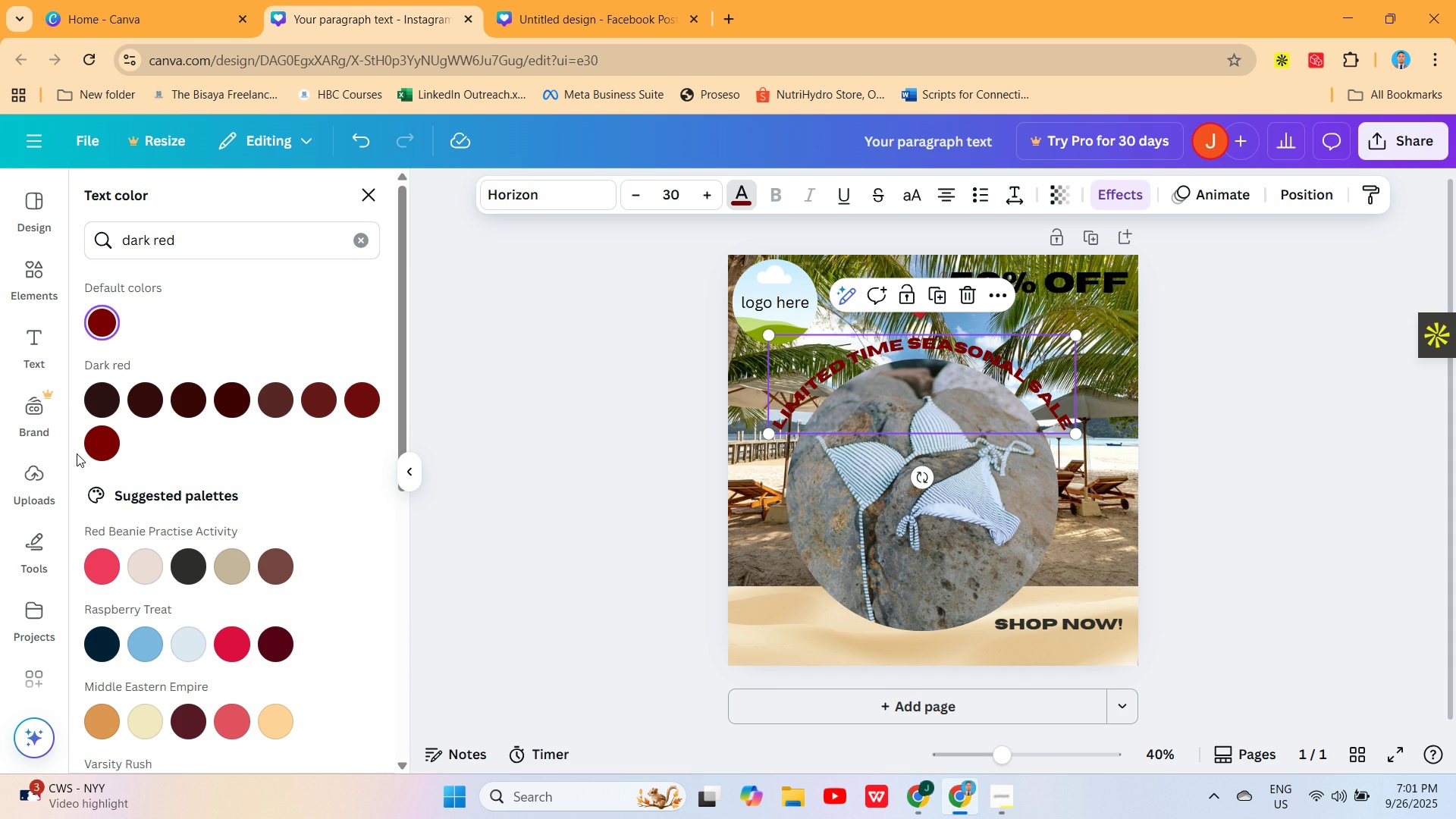 
left_click([94, 447])
 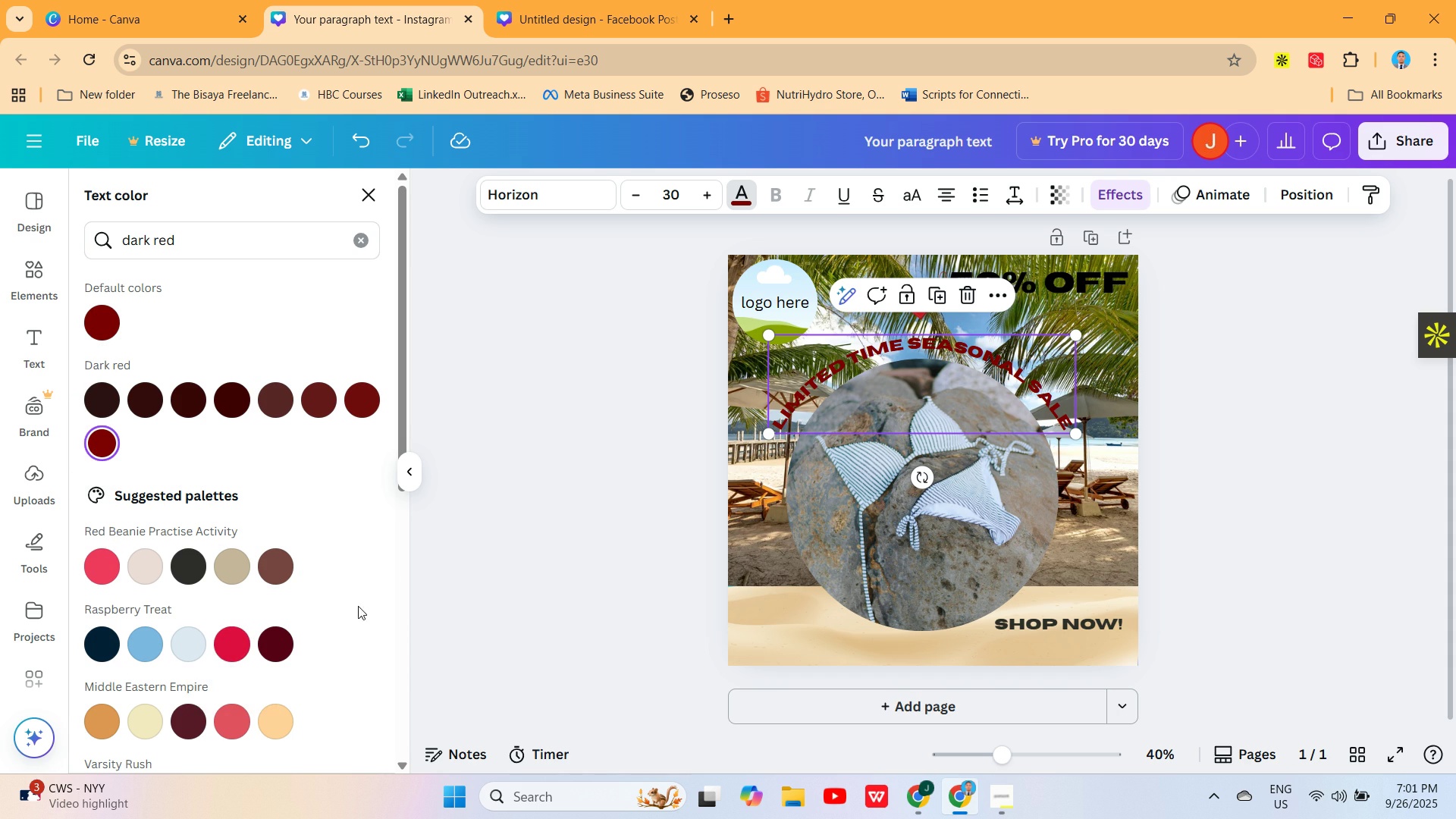 
left_click([228, 643])